 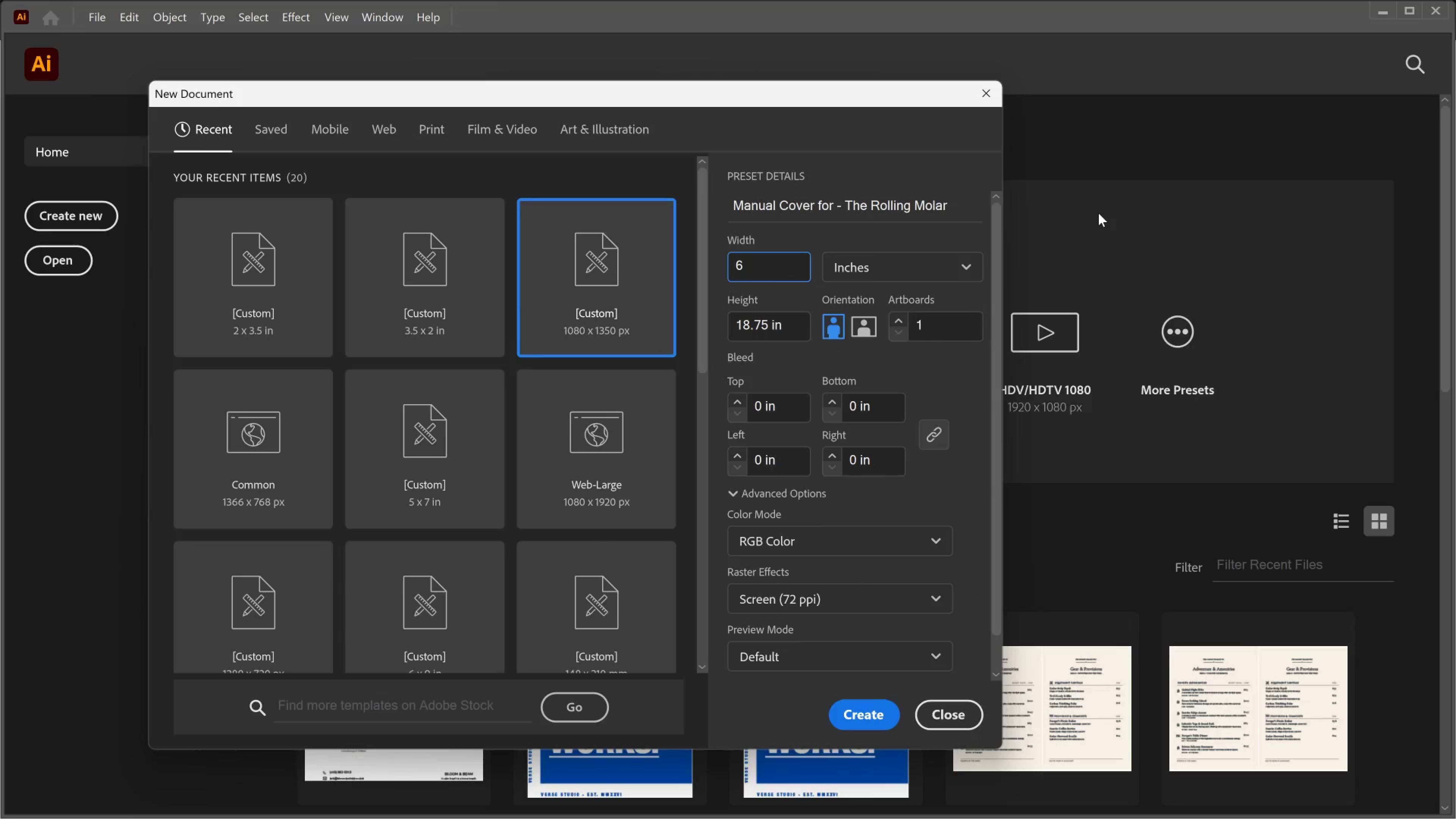 
left_click_drag(start_coordinate=[801, 323], to_coordinate=[553, 326])
 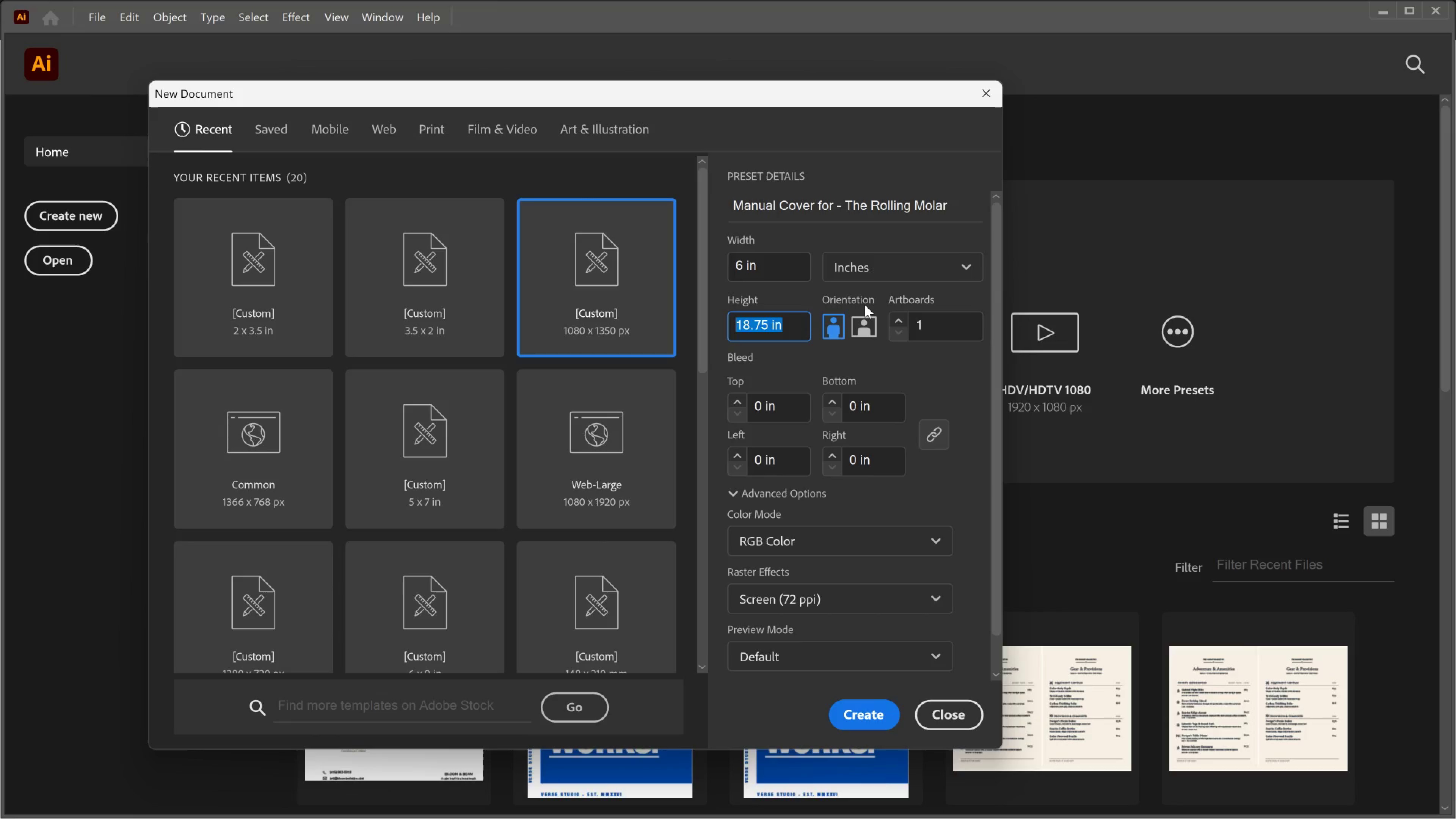 
key(Numpad9)
 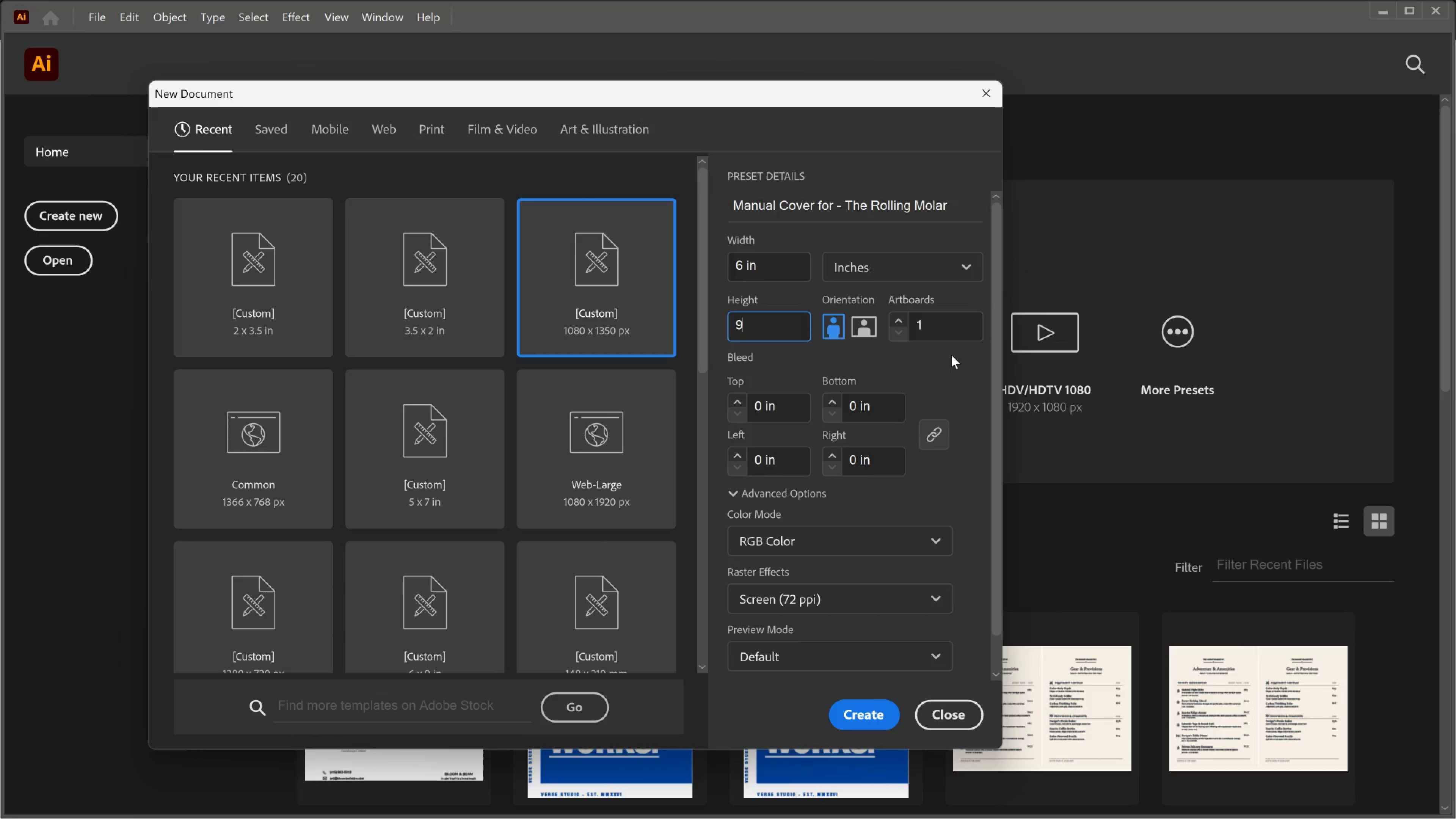 
left_click([951, 355])
 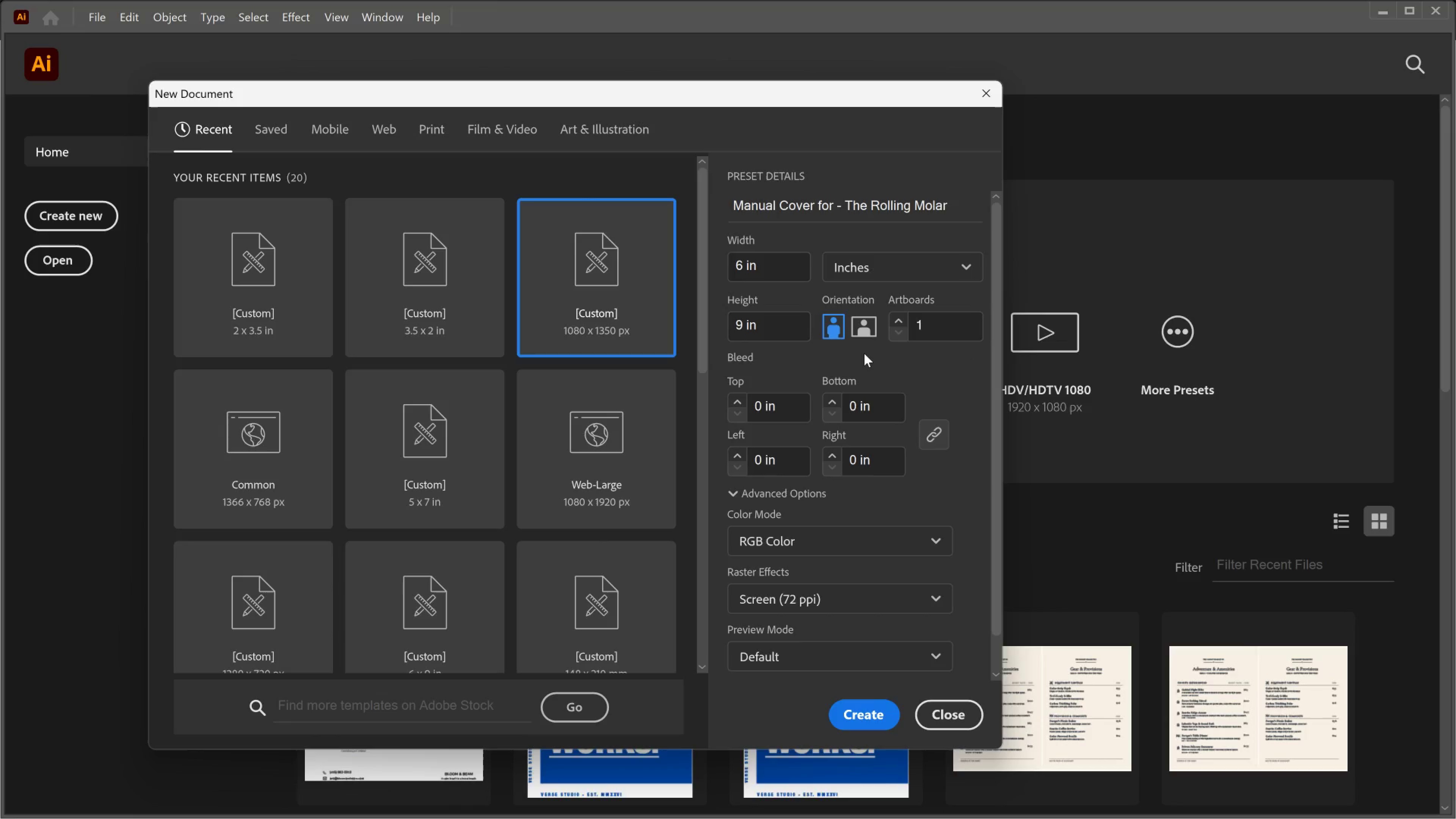 
wait(9.86)
 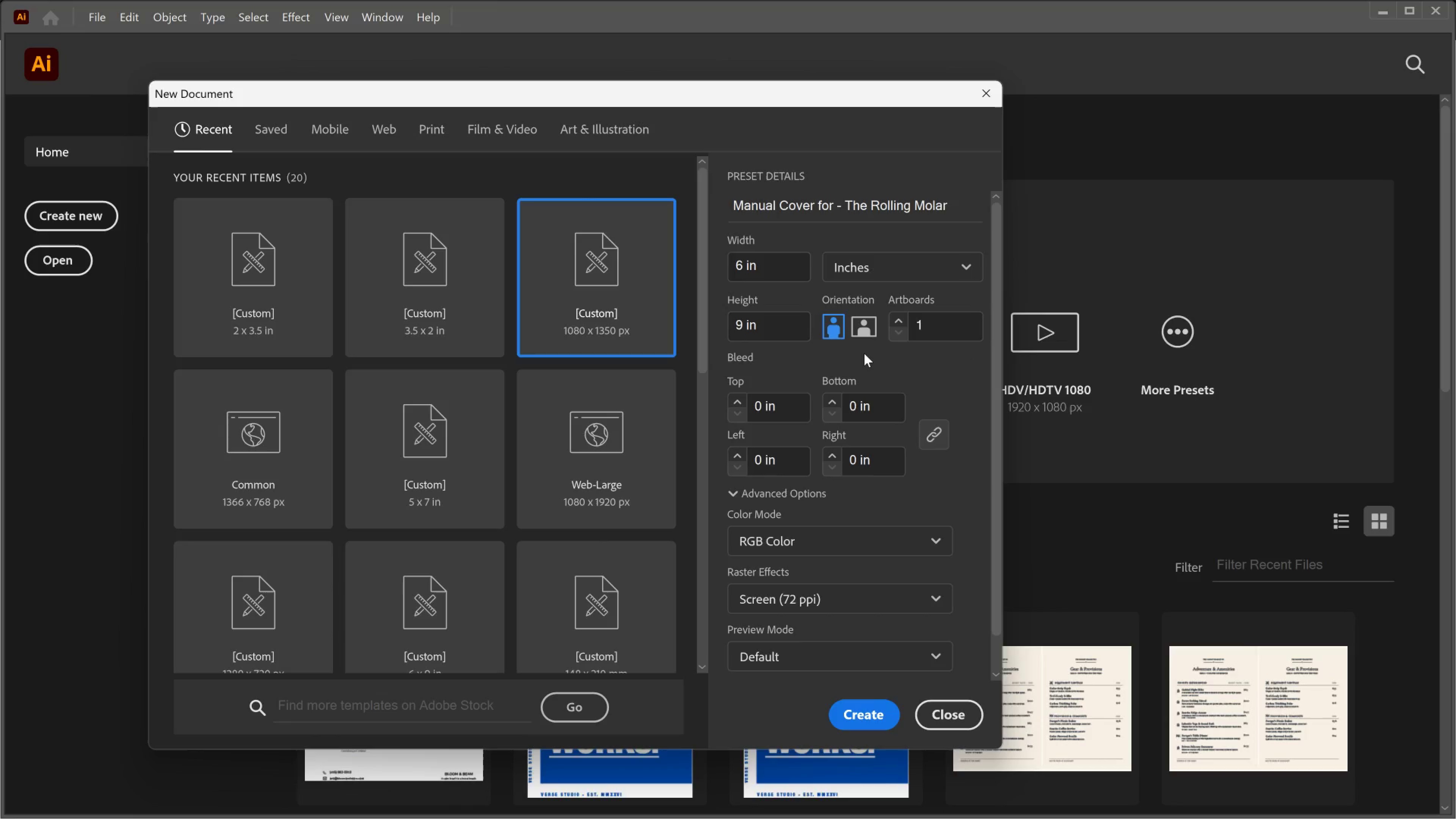 
left_click([891, 599])
 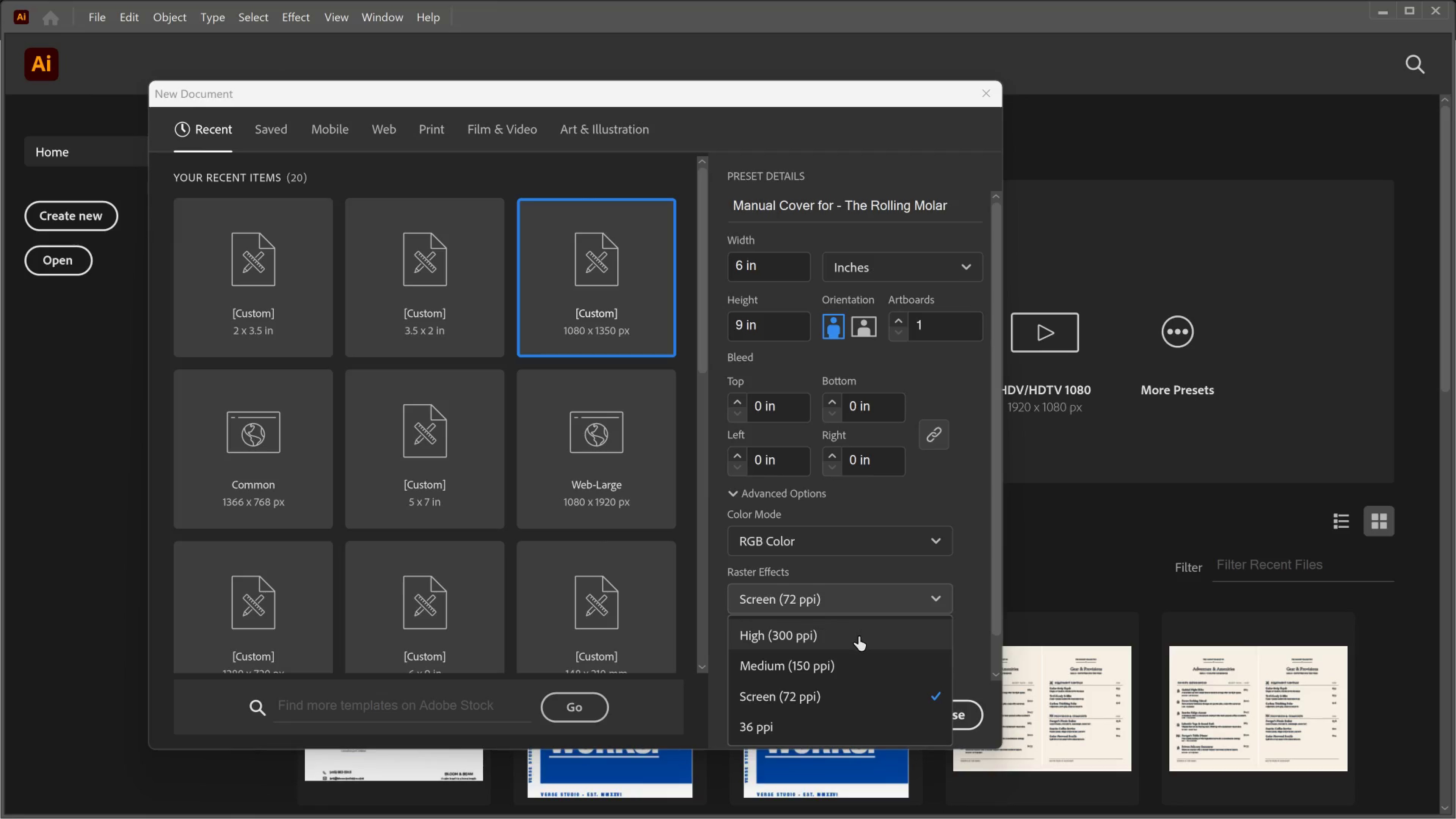 
left_click_drag(start_coordinate=[858, 637], to_coordinate=[857, 637])
 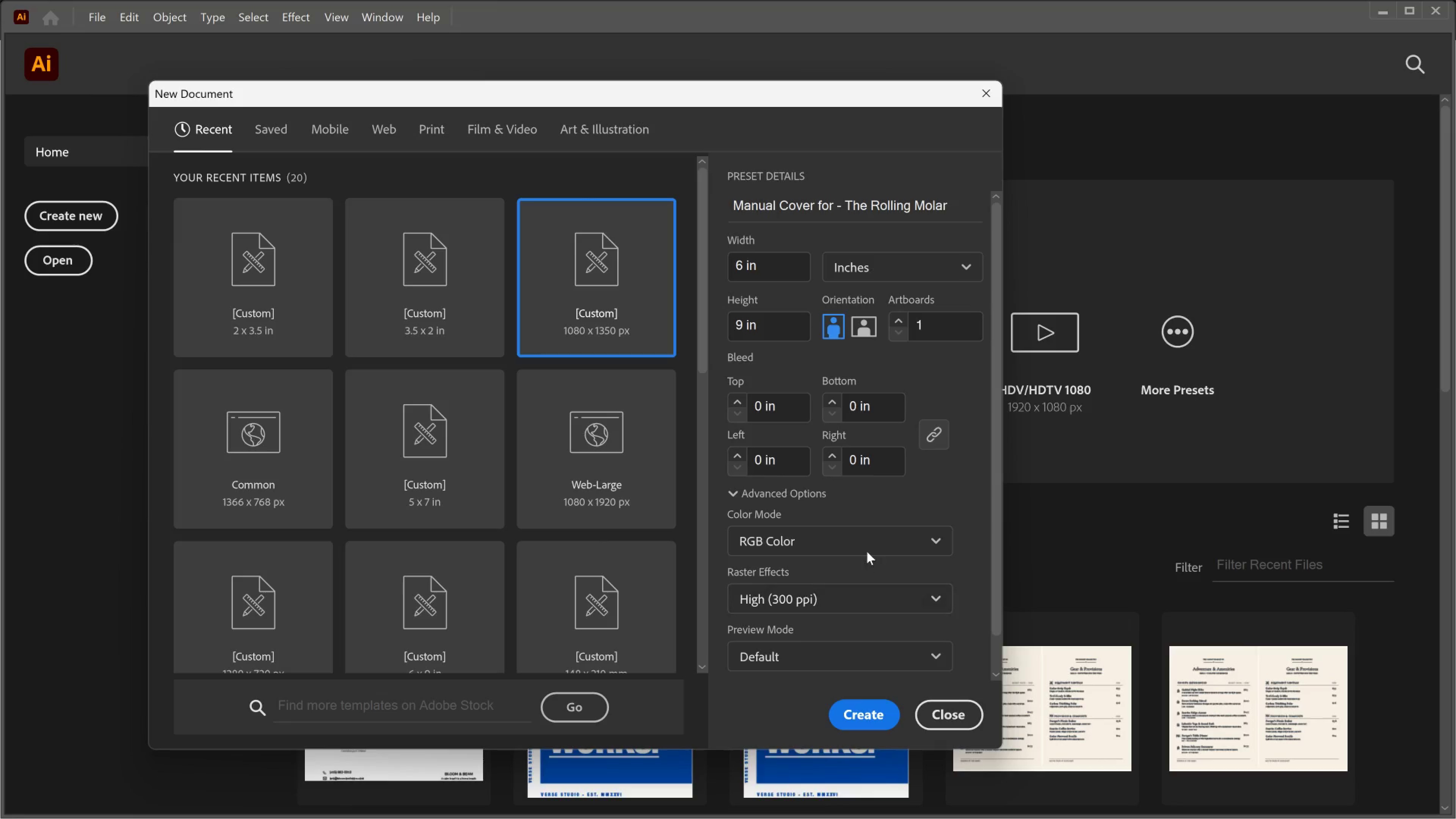 
left_click([870, 545])
 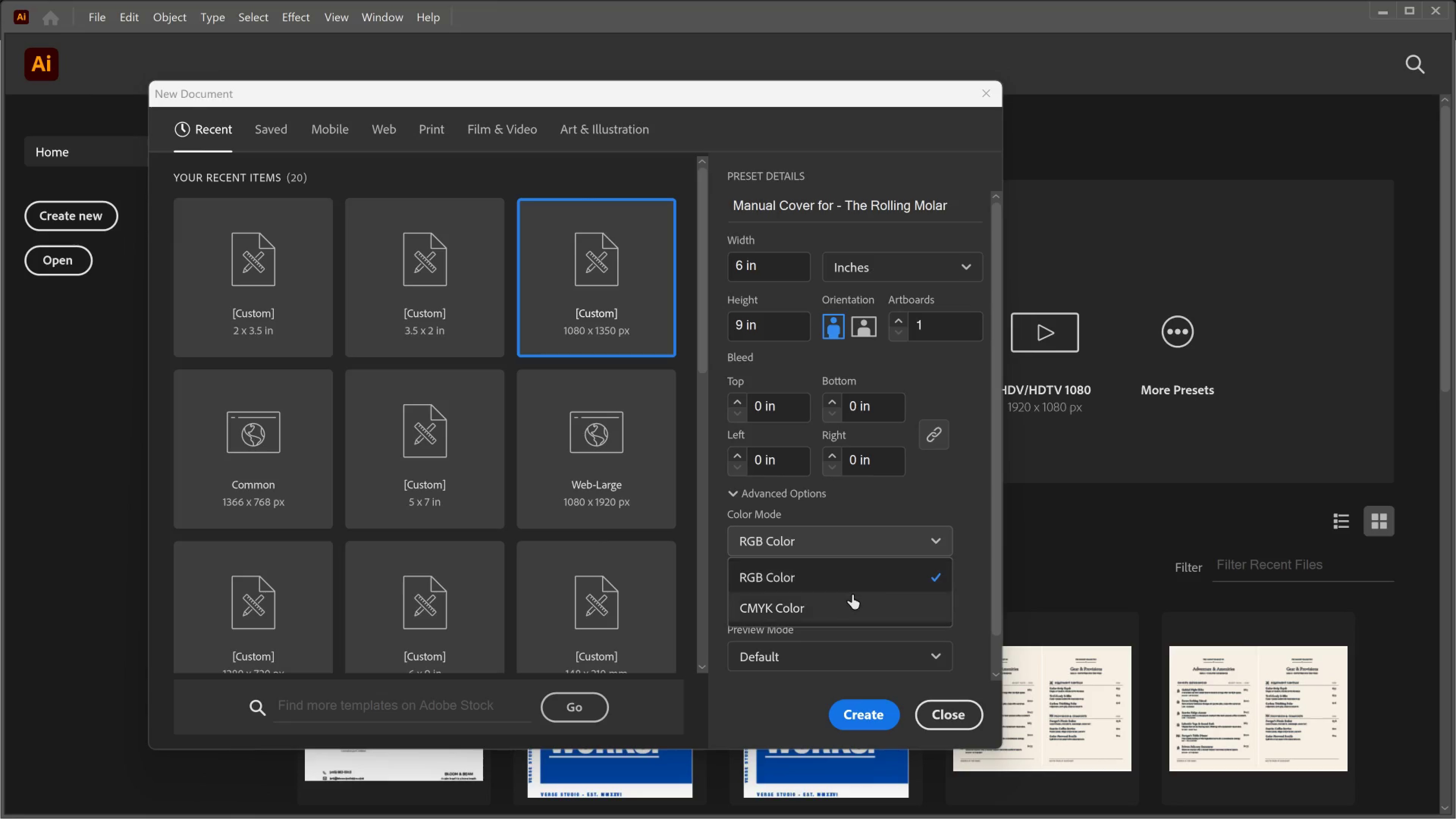 
left_click_drag(start_coordinate=[853, 614], to_coordinate=[851, 614])
 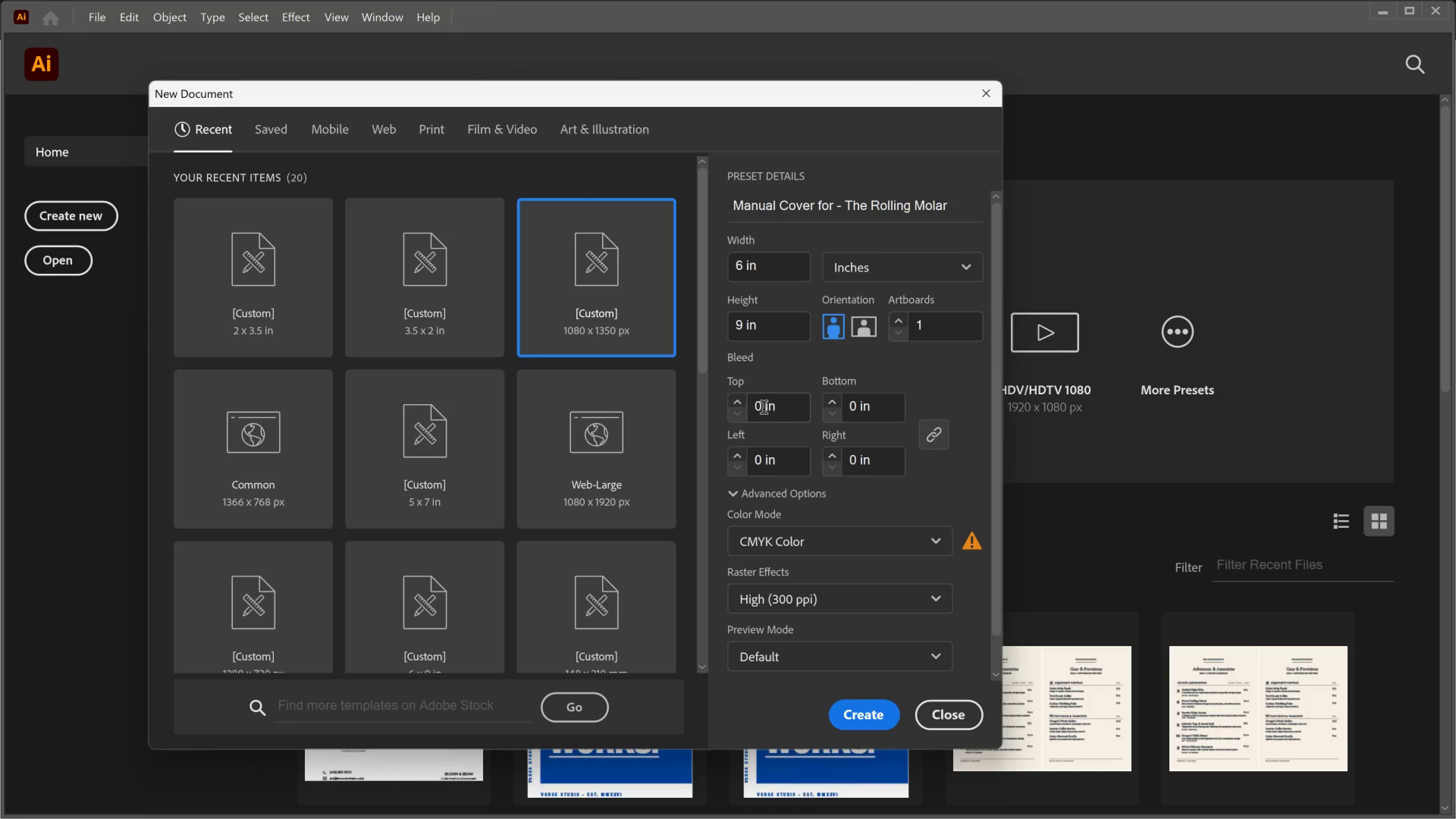 
left_click([738, 402])
 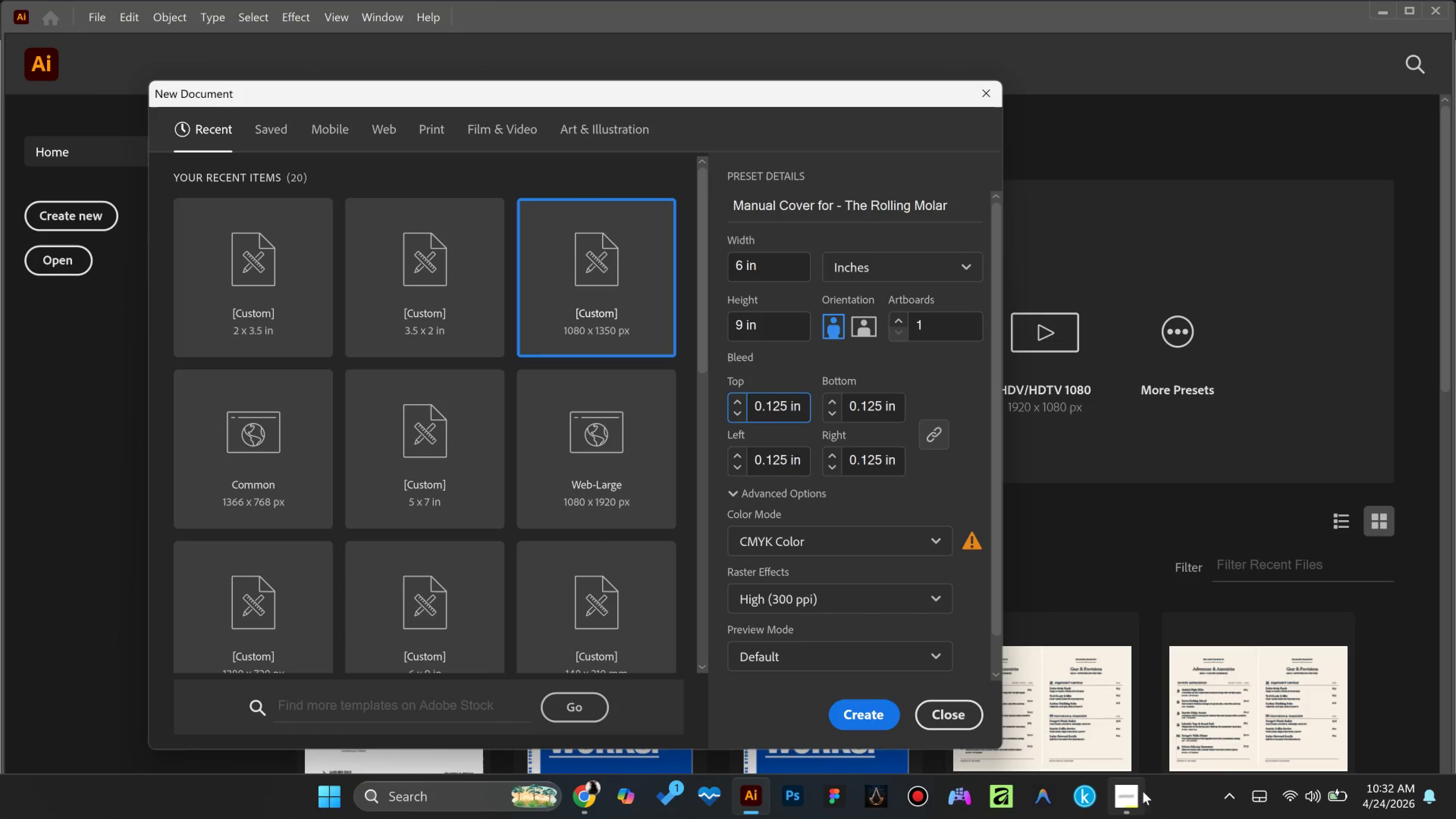 
left_click([1134, 801])